 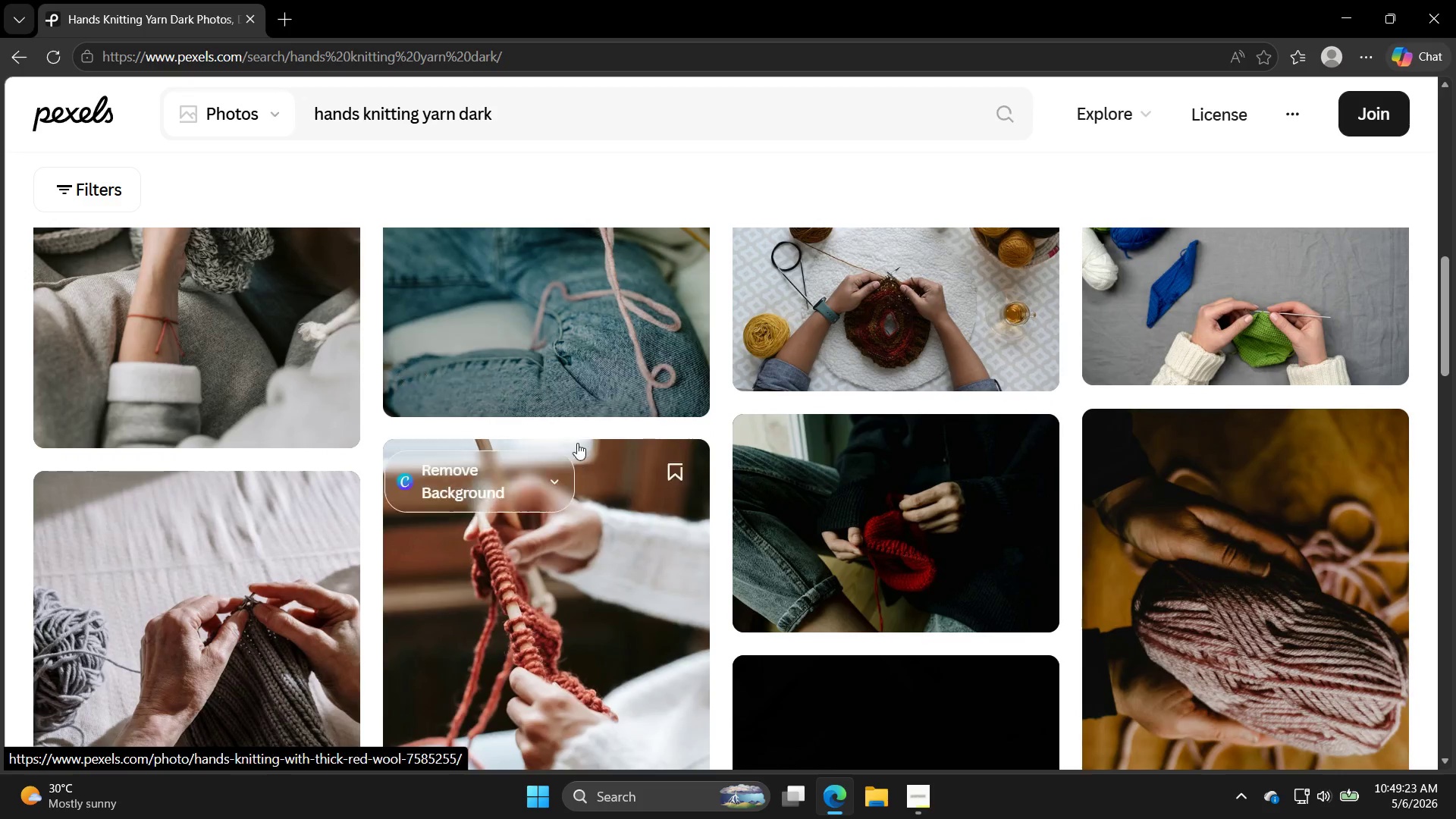 
scroll: coordinate [573, 431], scroll_direction: down, amount: 10.0
 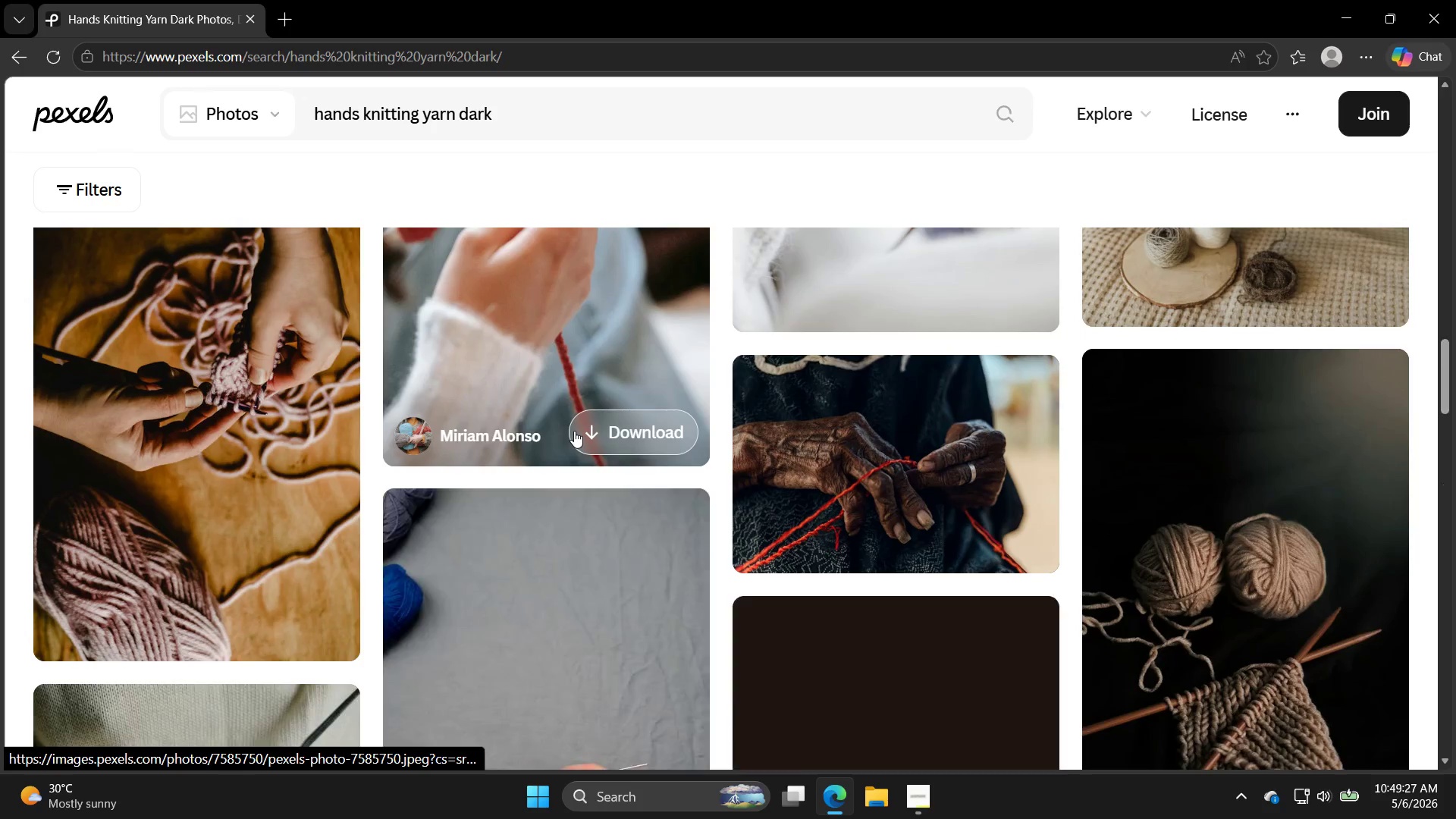 
scroll: coordinate [577, 435], scroll_direction: up, amount: 20.0
 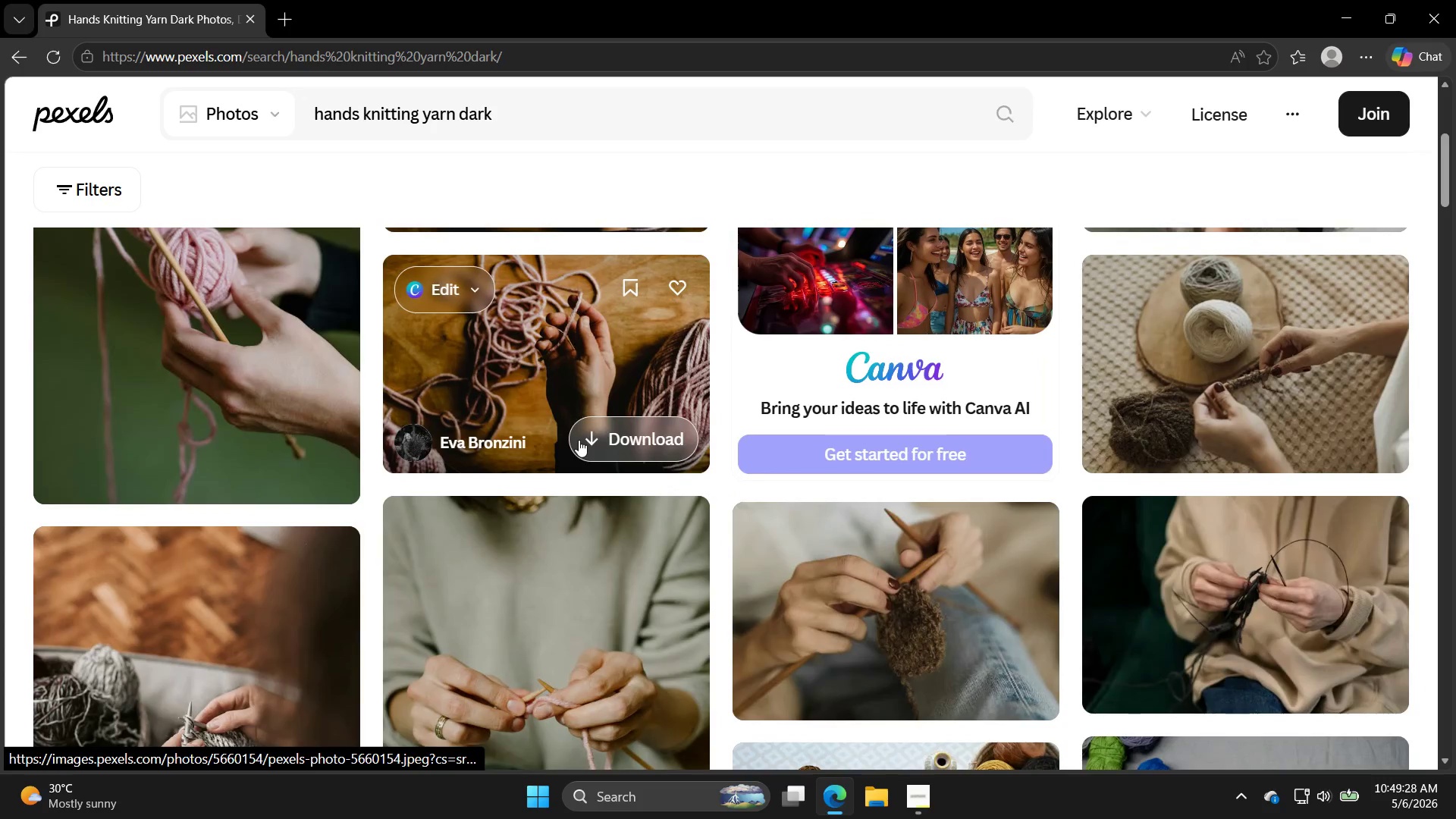 
left_click([562, 498])
 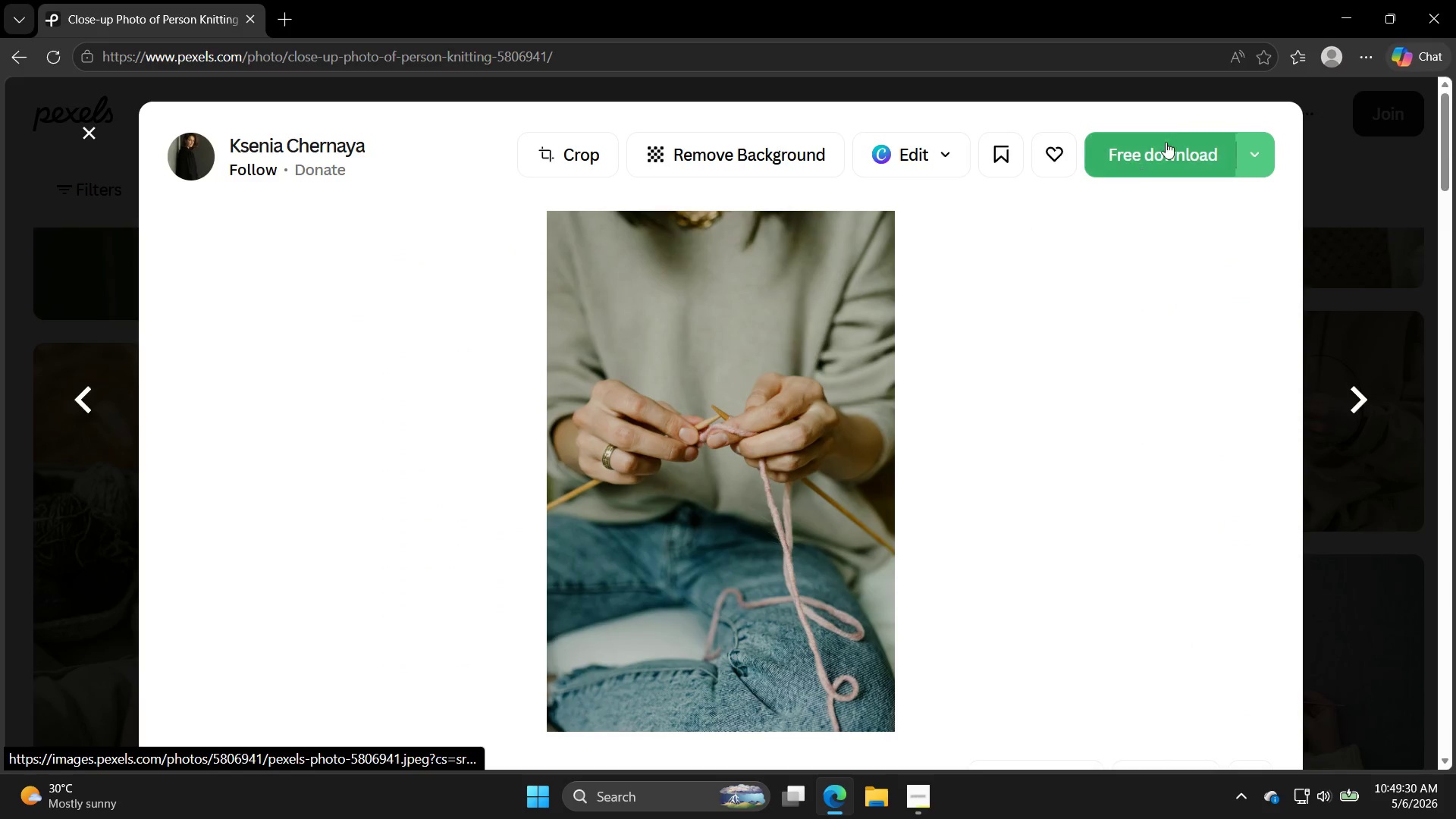 
scroll: coordinate [579, 458], scroll_direction: down, amount: 2.0
 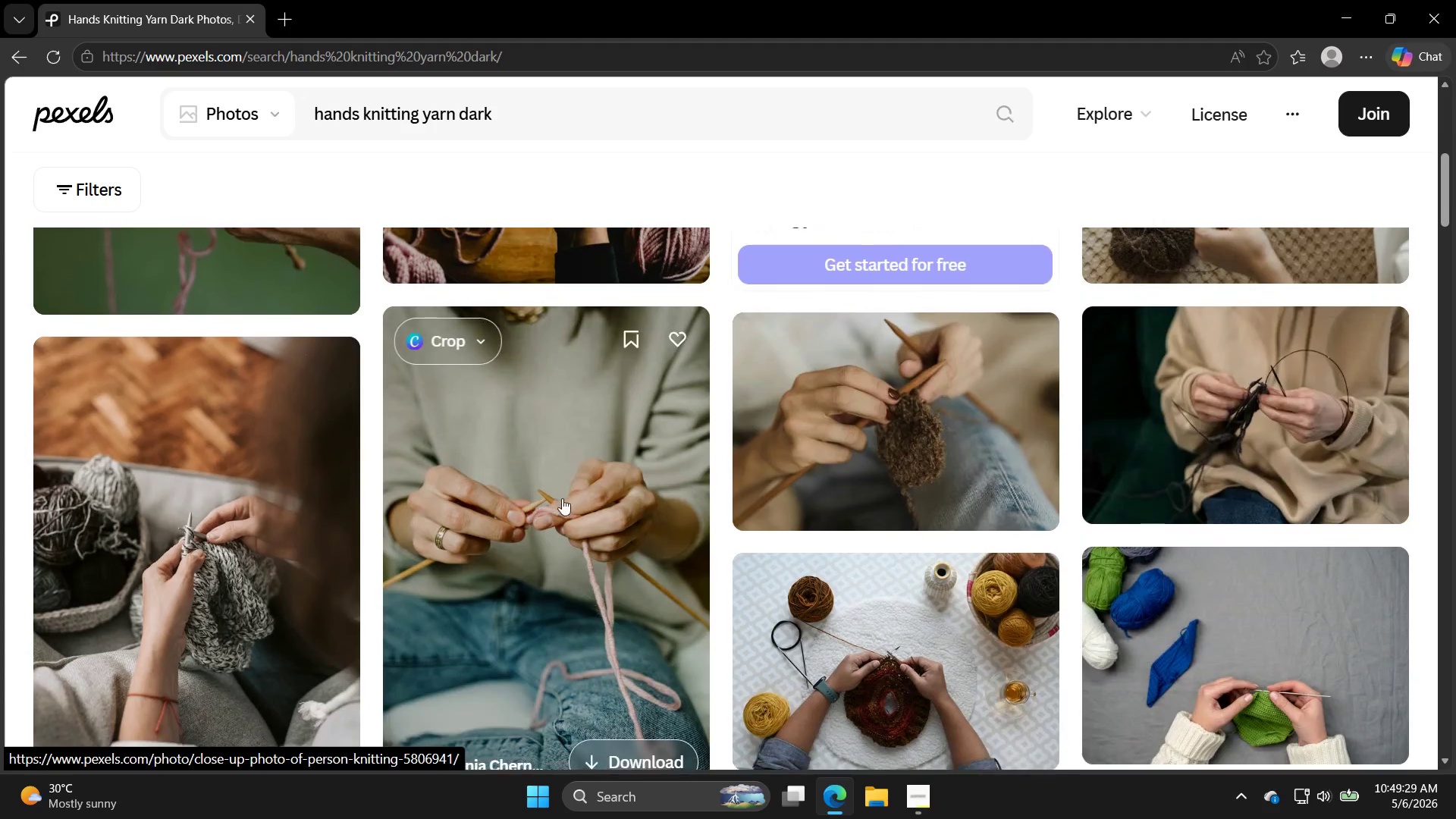 
left_click([1149, 155])
 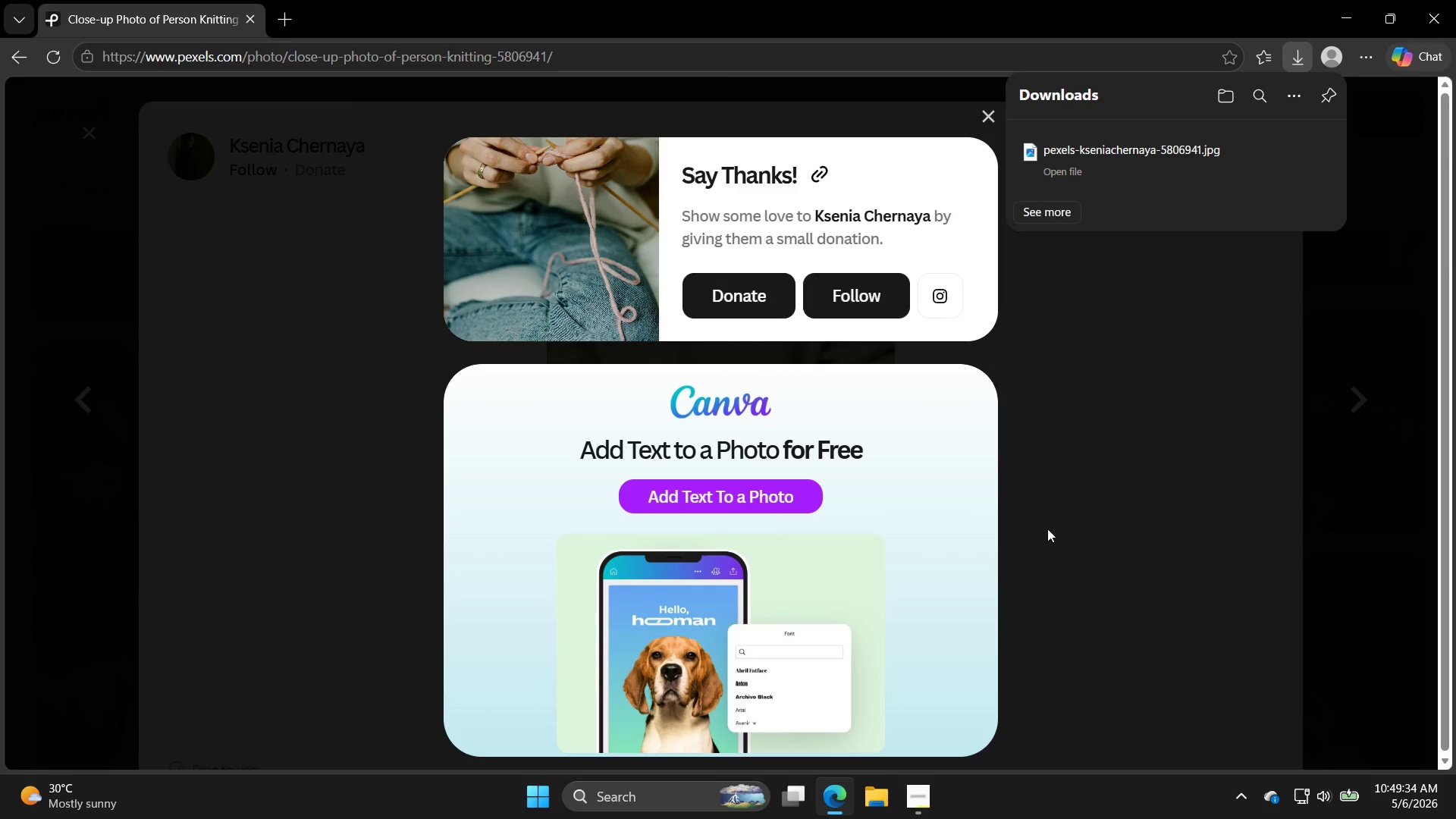 
left_click([1455, 818])
 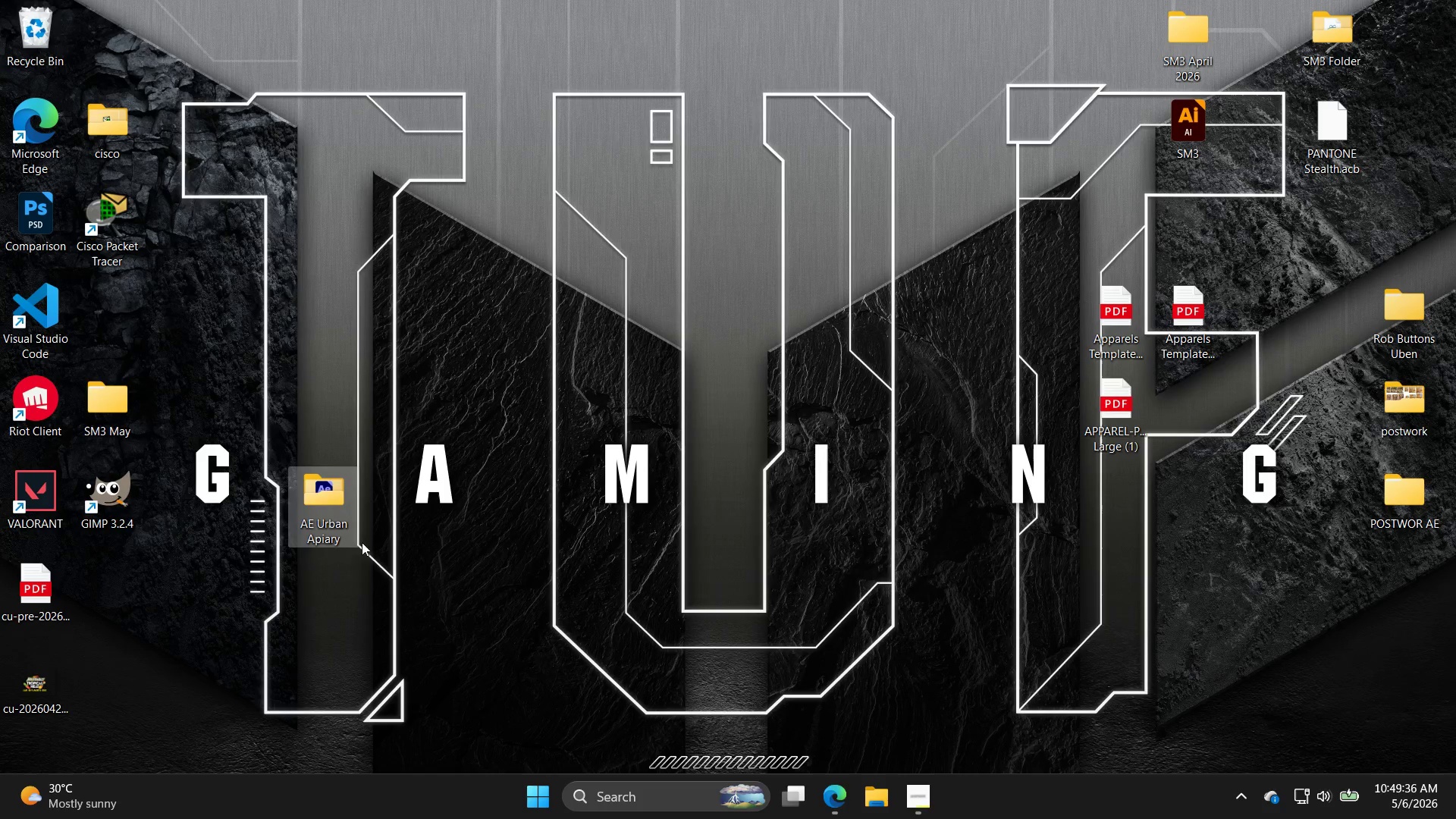 
left_click_drag(start_coordinate=[335, 524], to_coordinate=[1423, 518])
 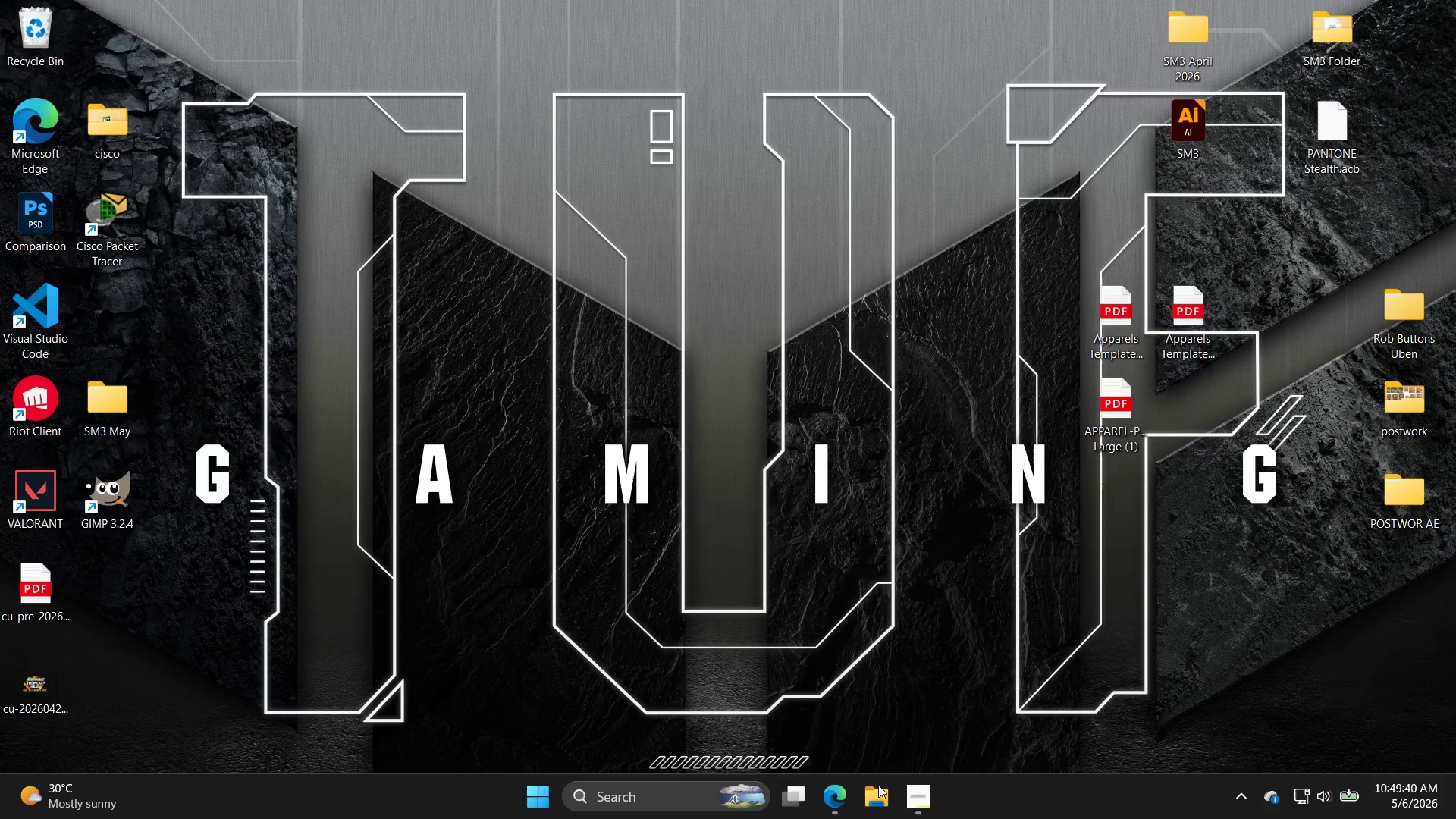 
left_click([918, 802])
 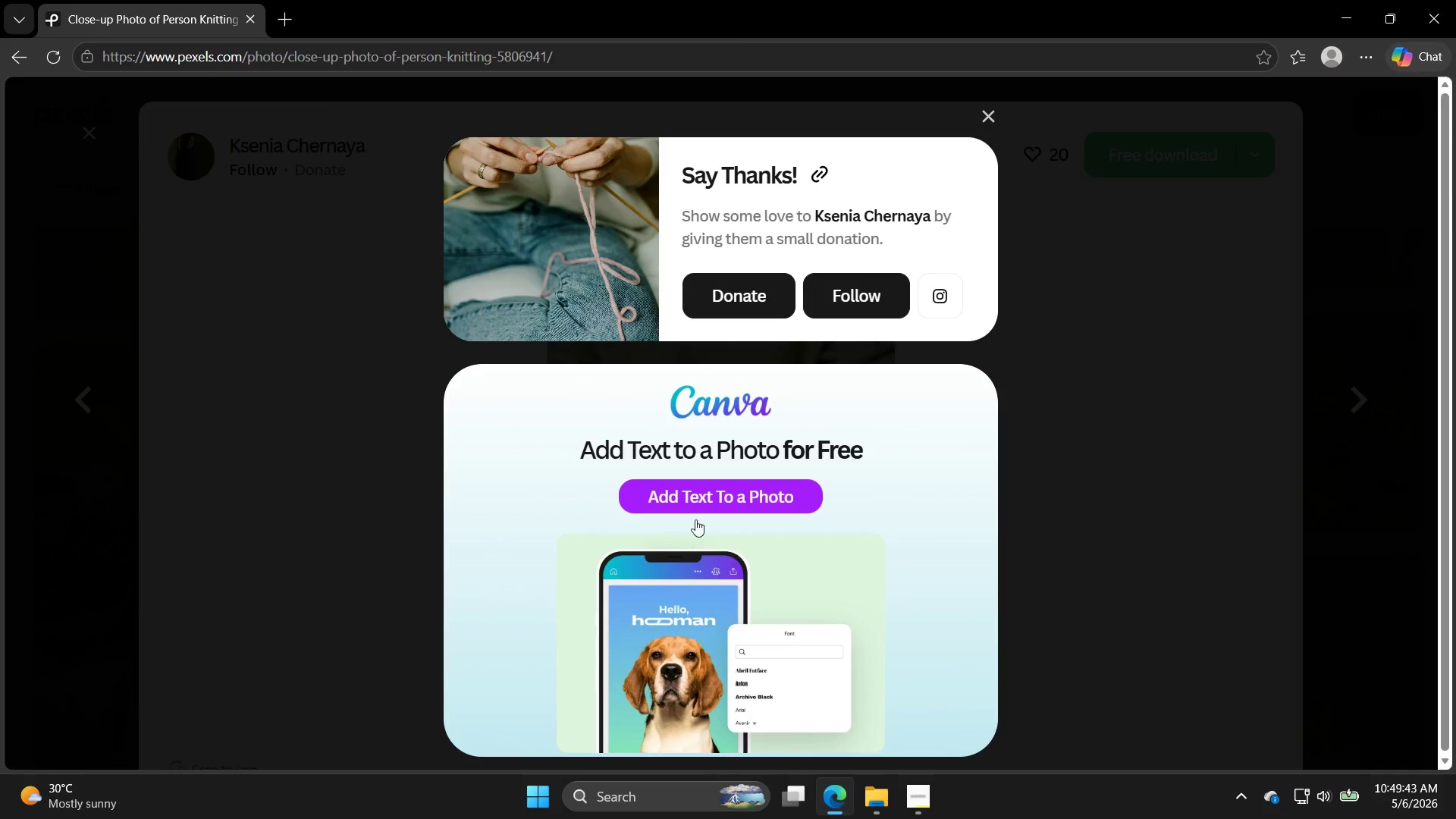 
left_click([984, 121])
 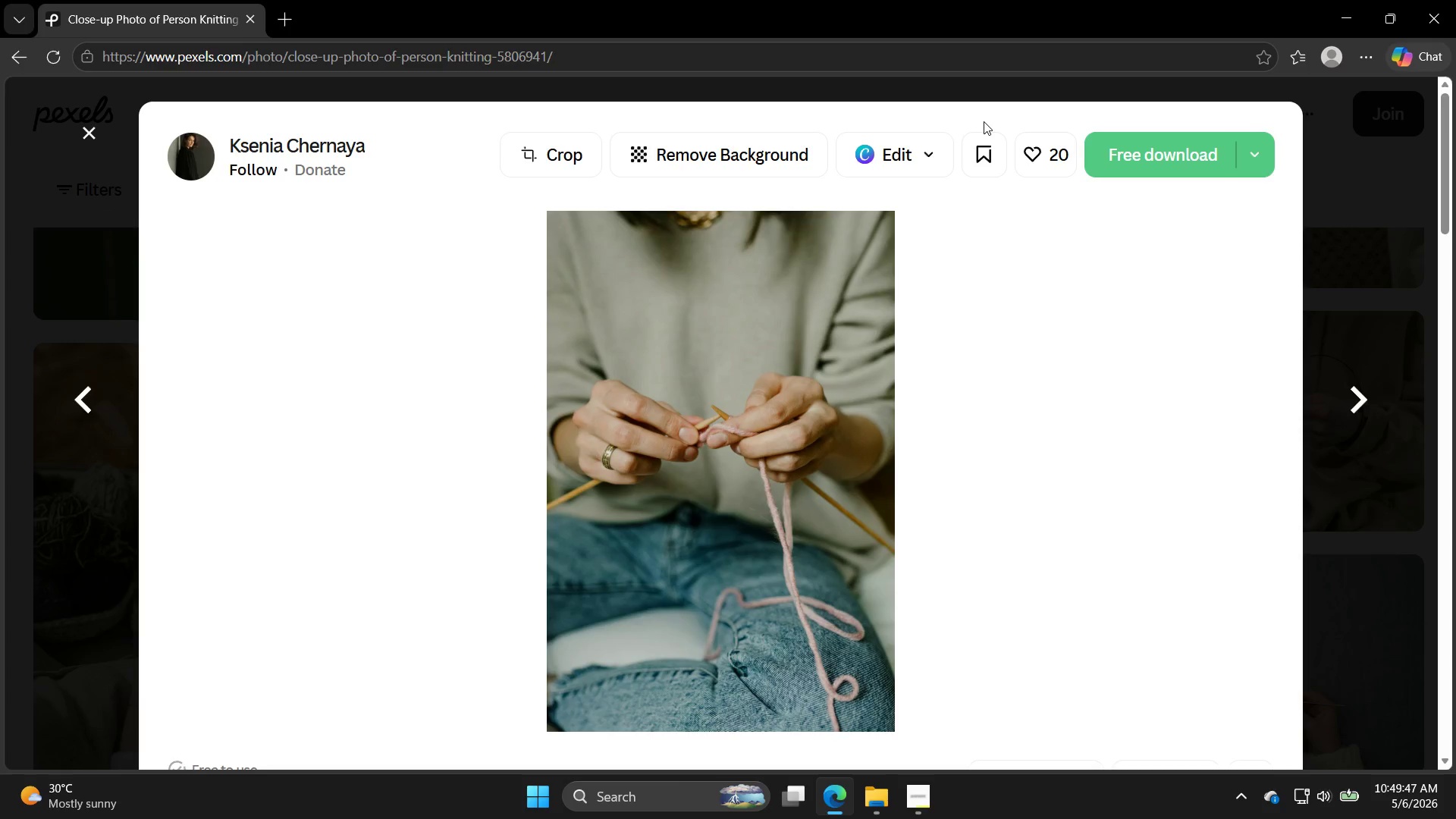 
wait(8.08)
 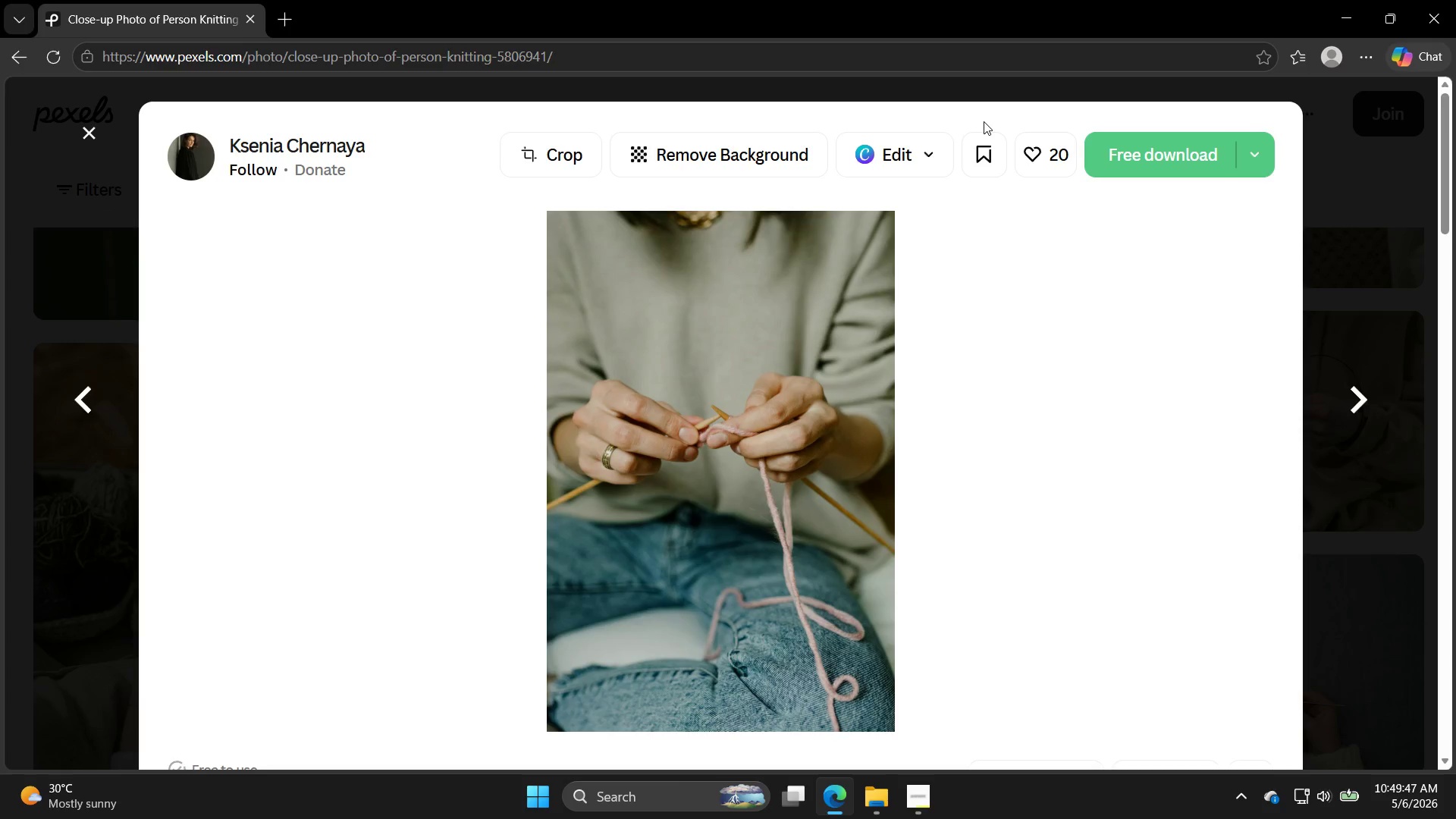 
left_click([90, 133])
 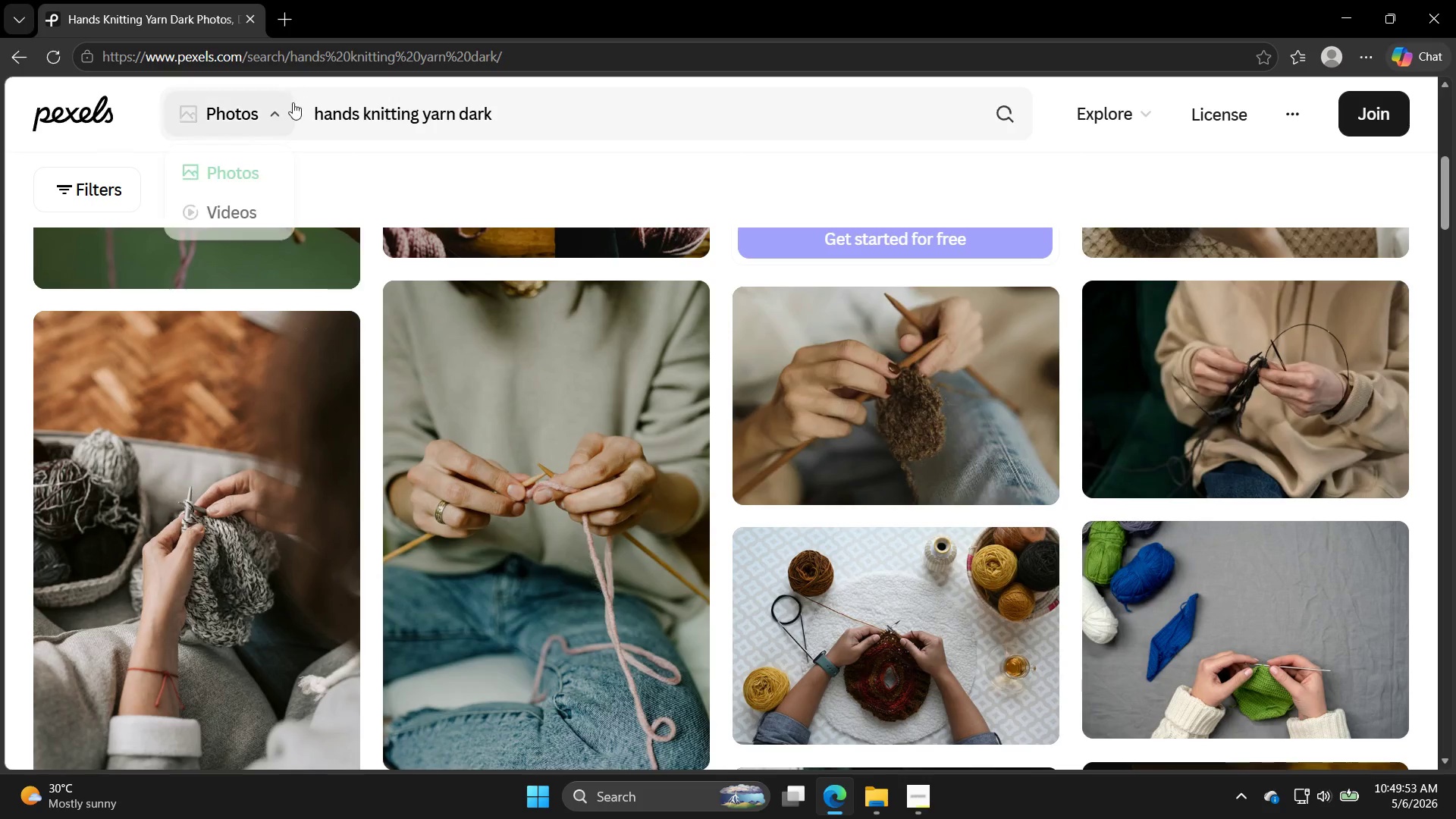 
left_click([277, 10])
 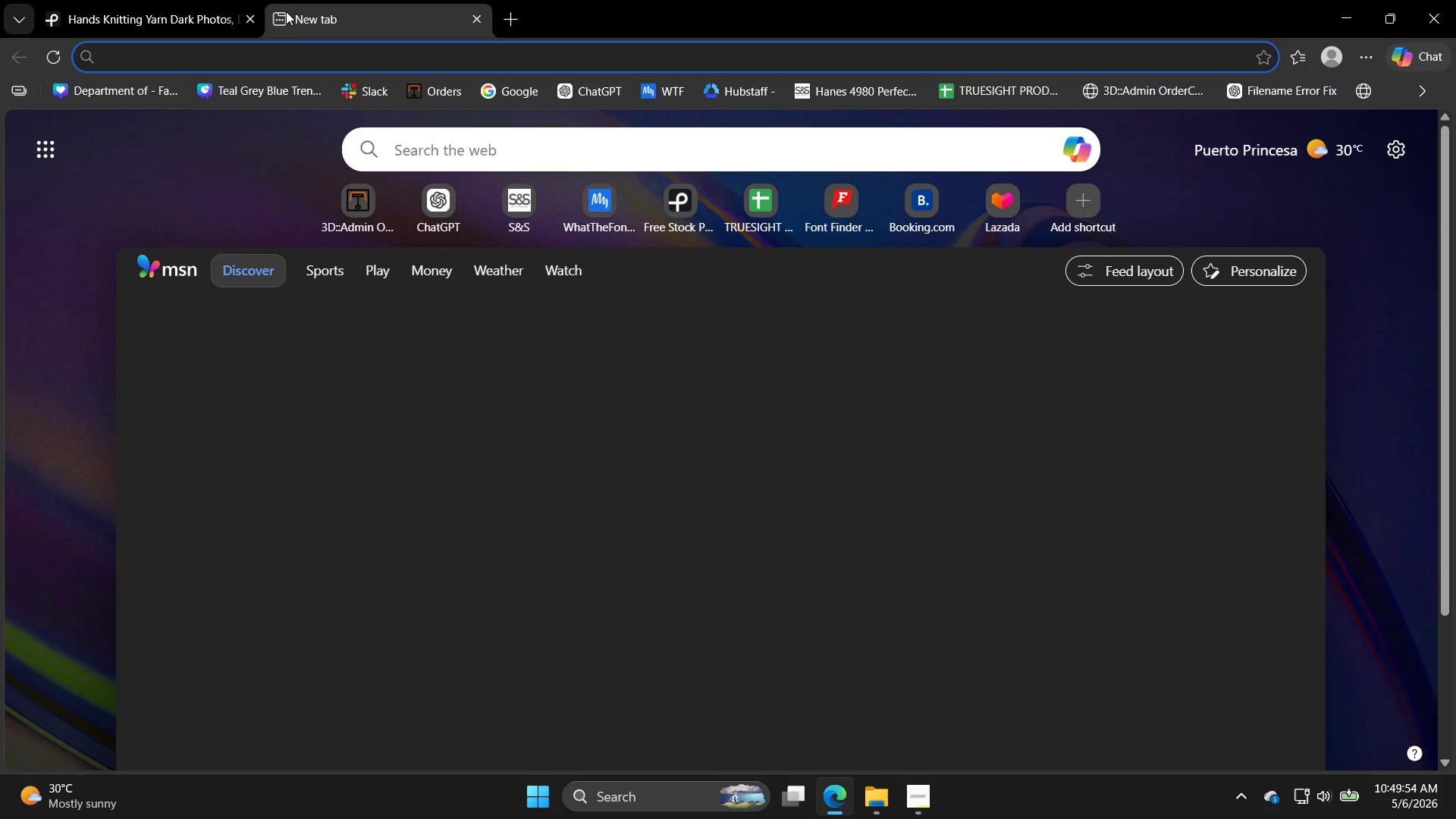 
type(pixabay)
 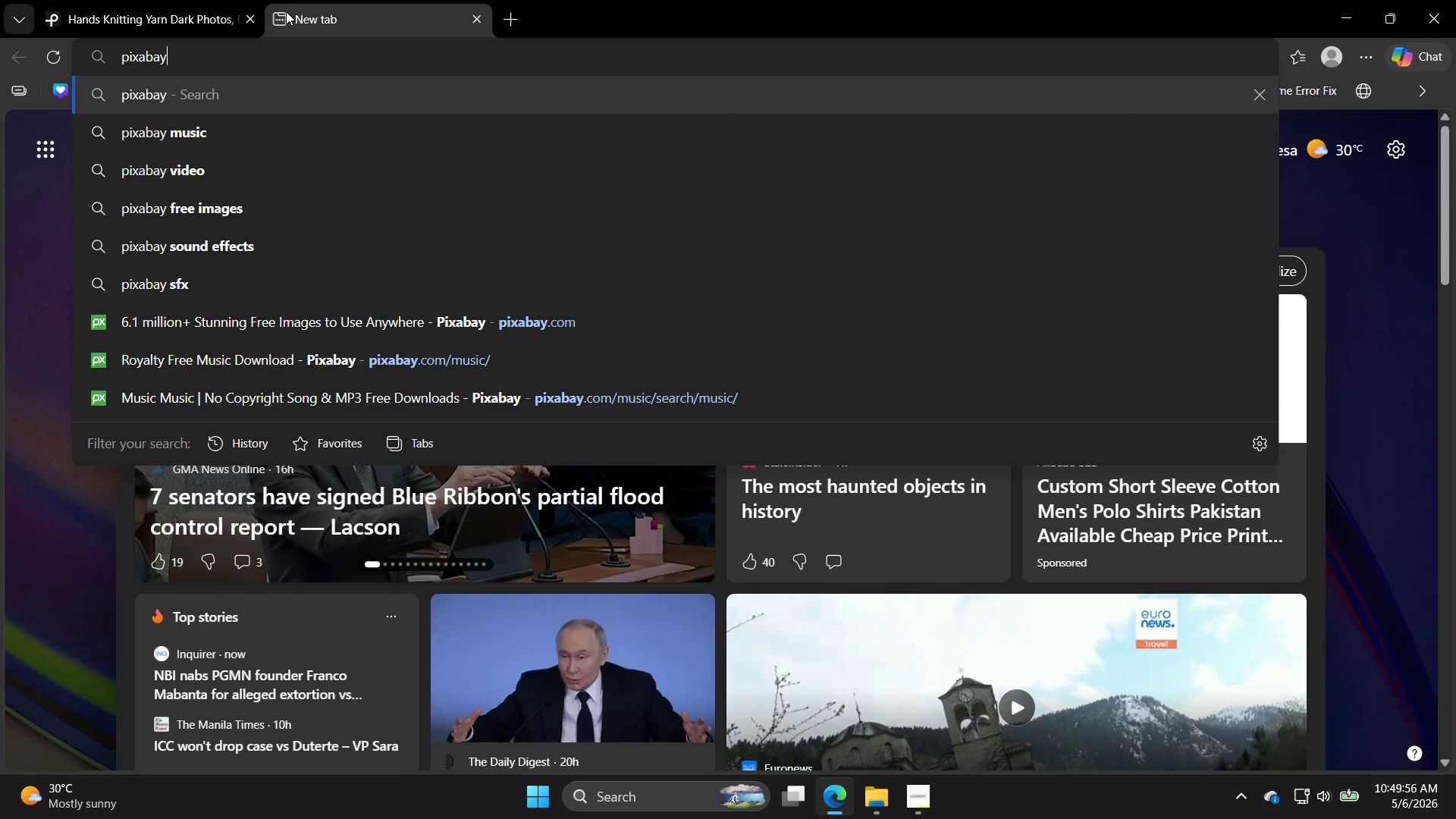 
key(Enter)
 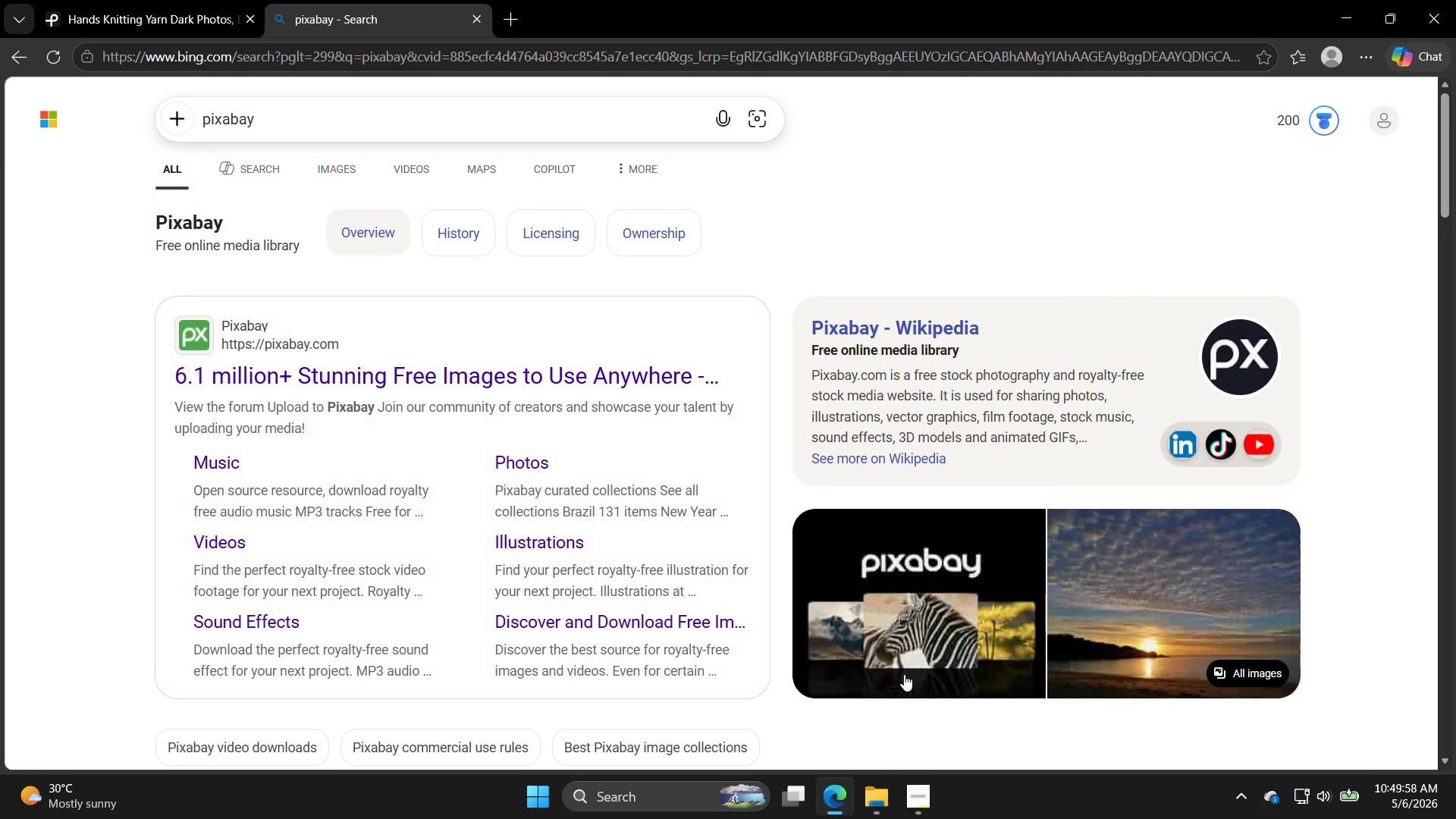 
left_click([913, 802])